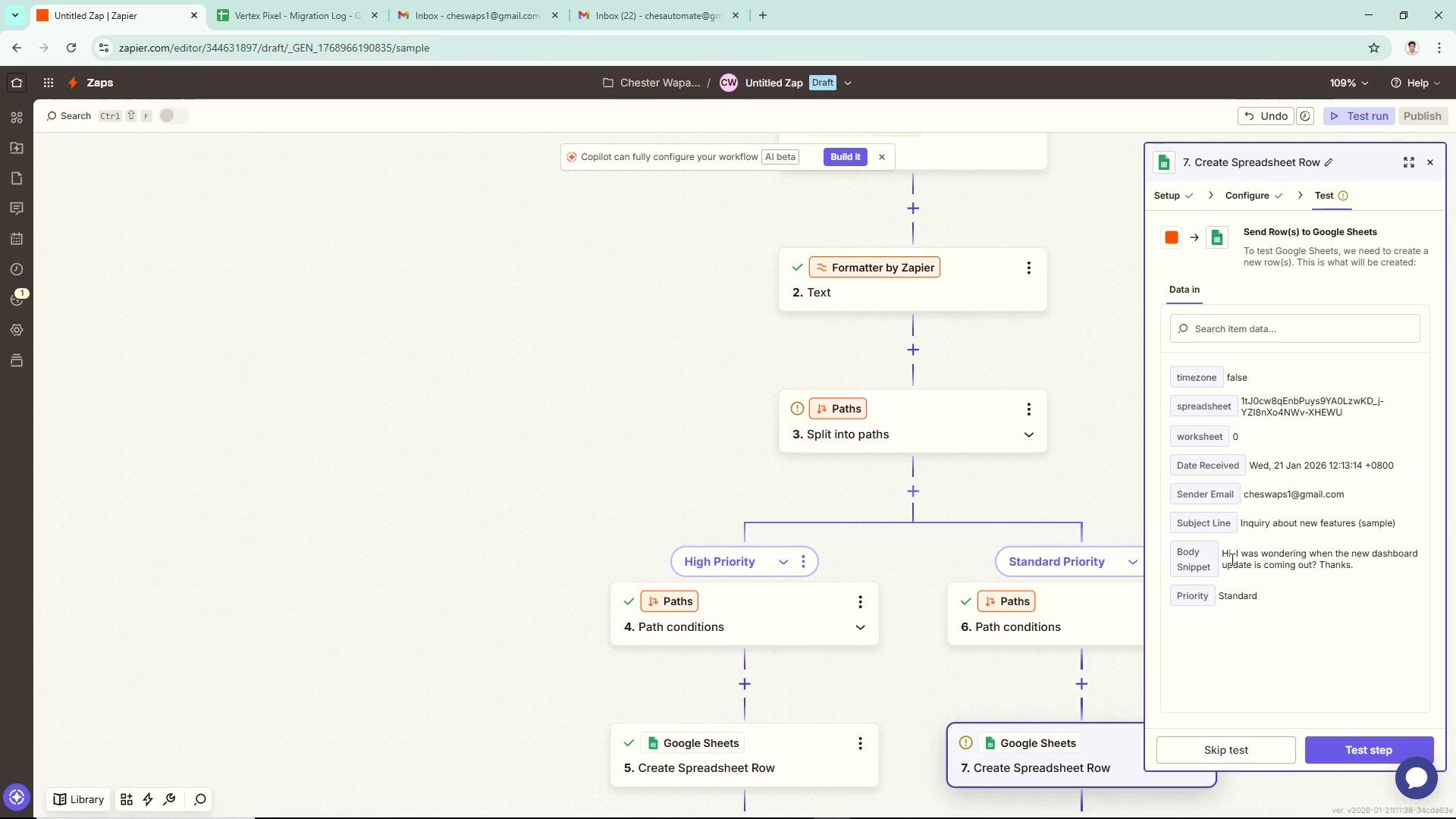 
wait(10.14)
 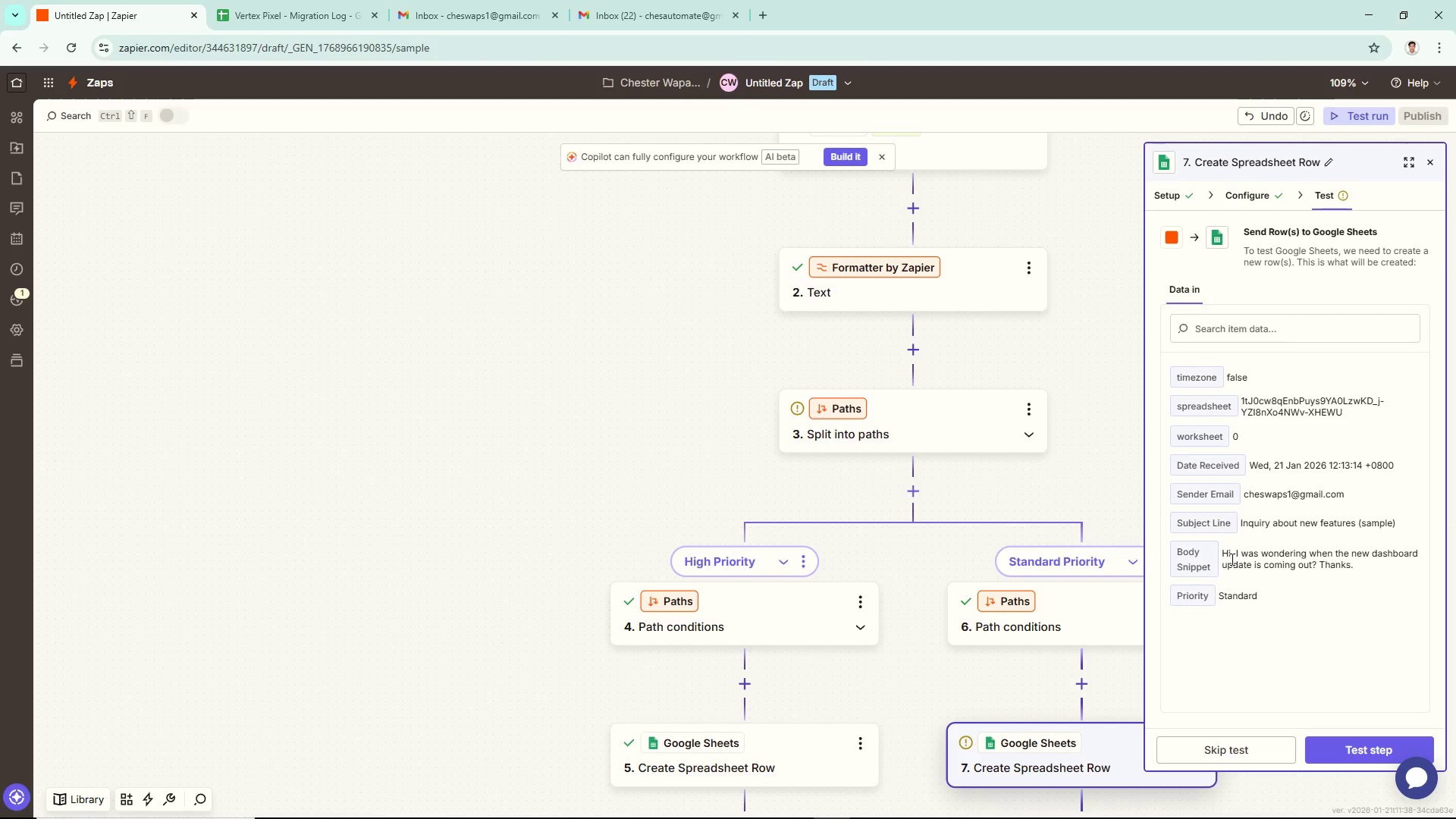 
left_click([1364, 742])
 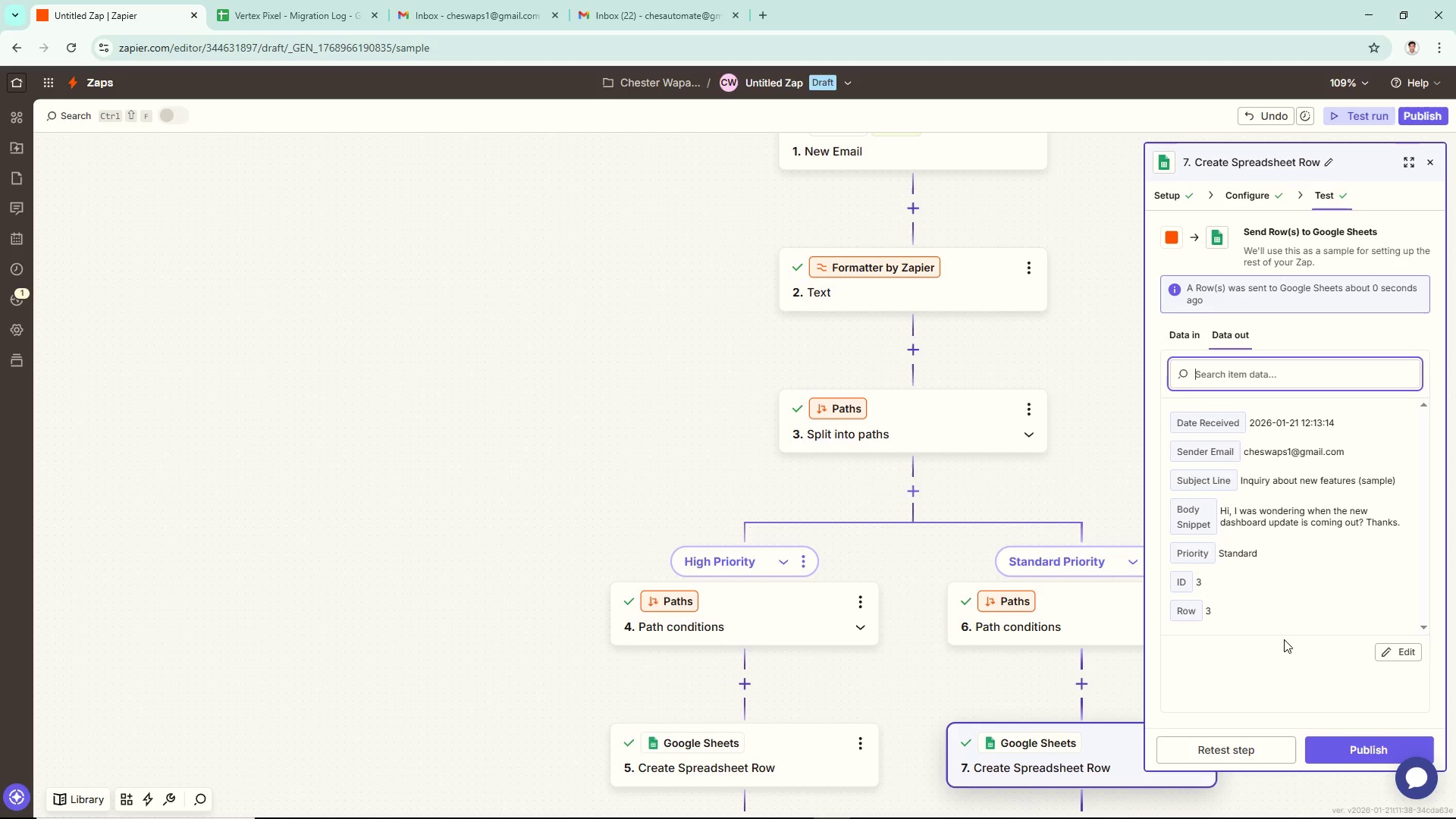 
wait(12.38)
 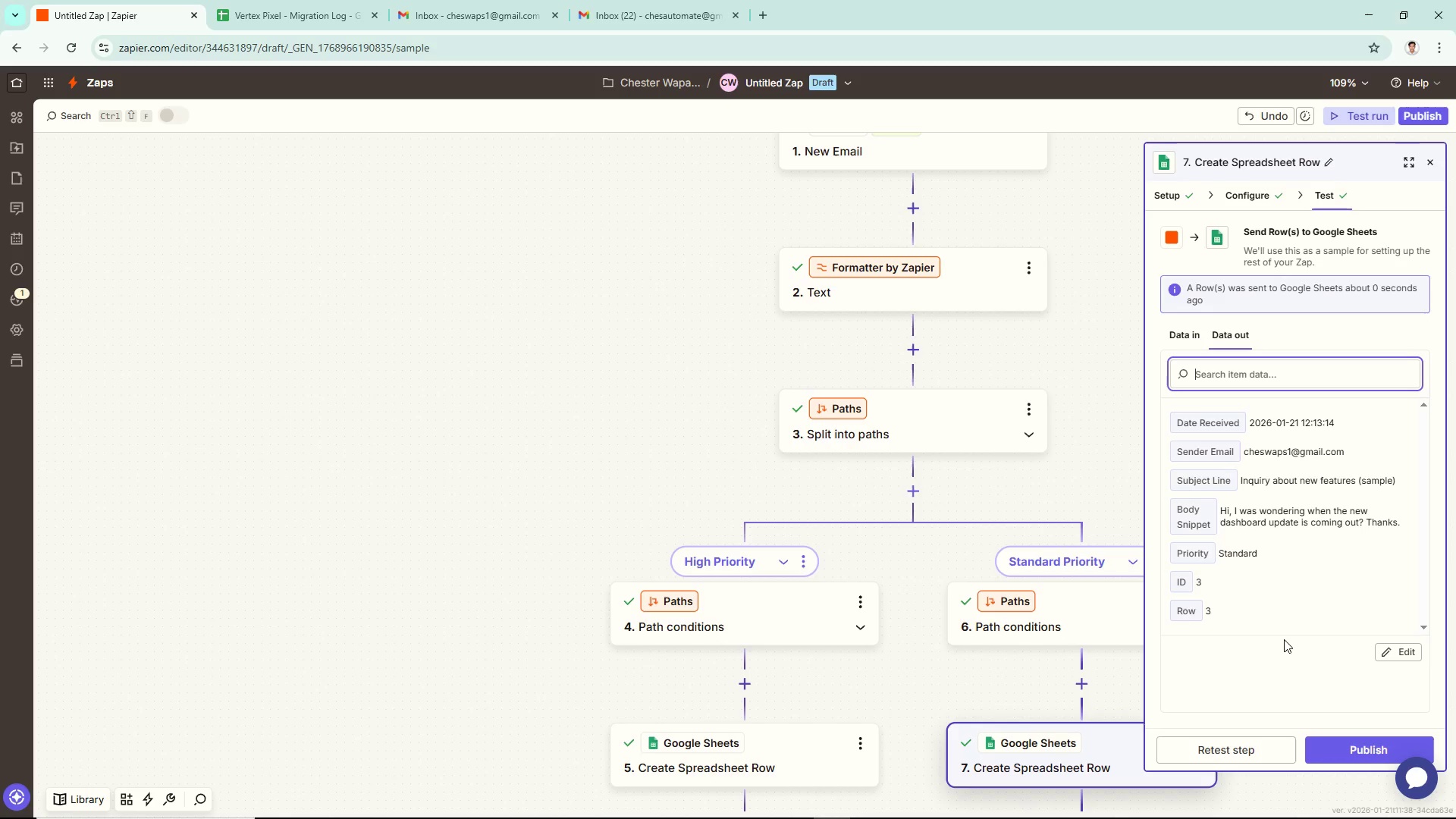 
left_click([309, 10])
 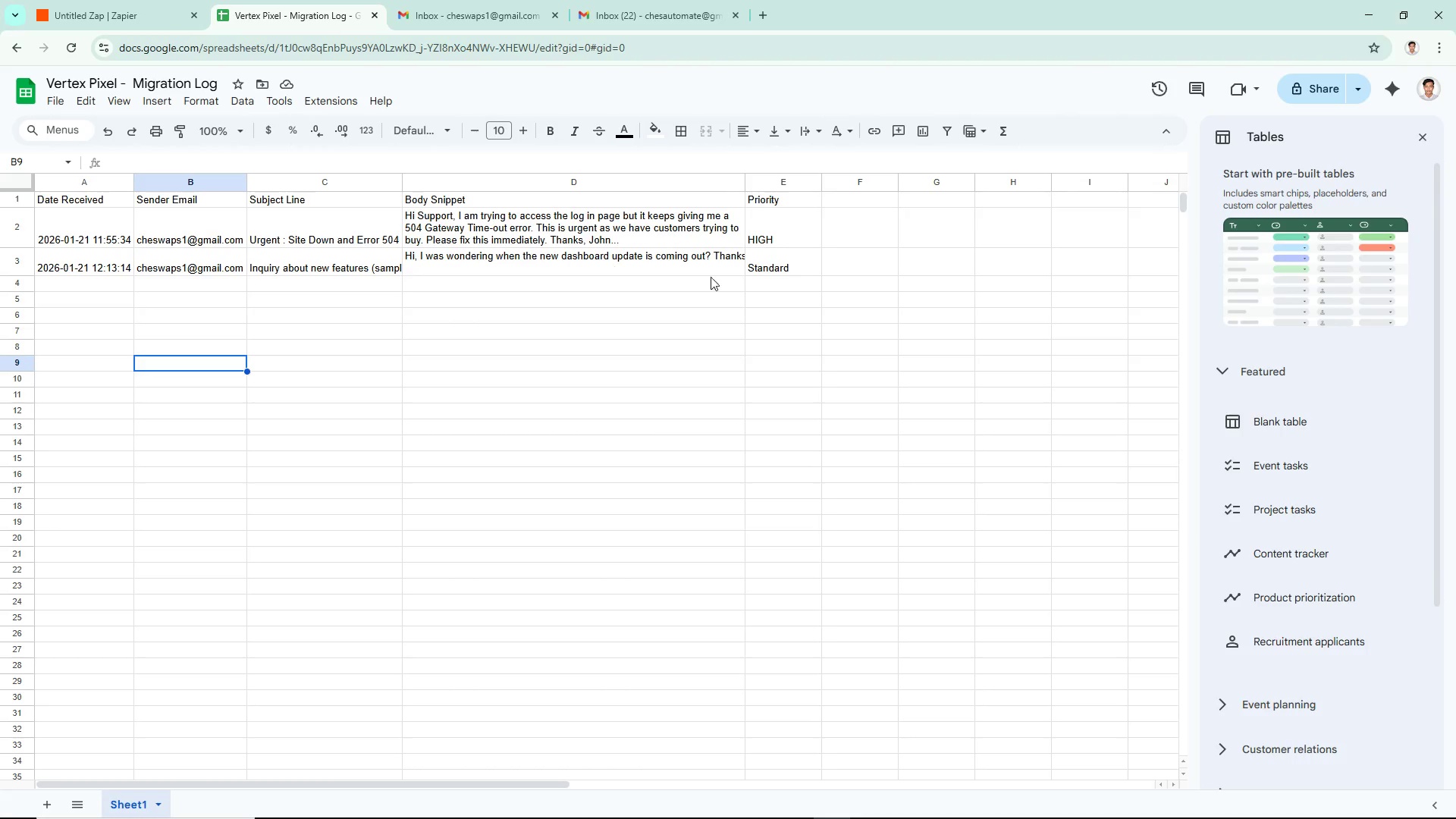 
wait(5.72)
 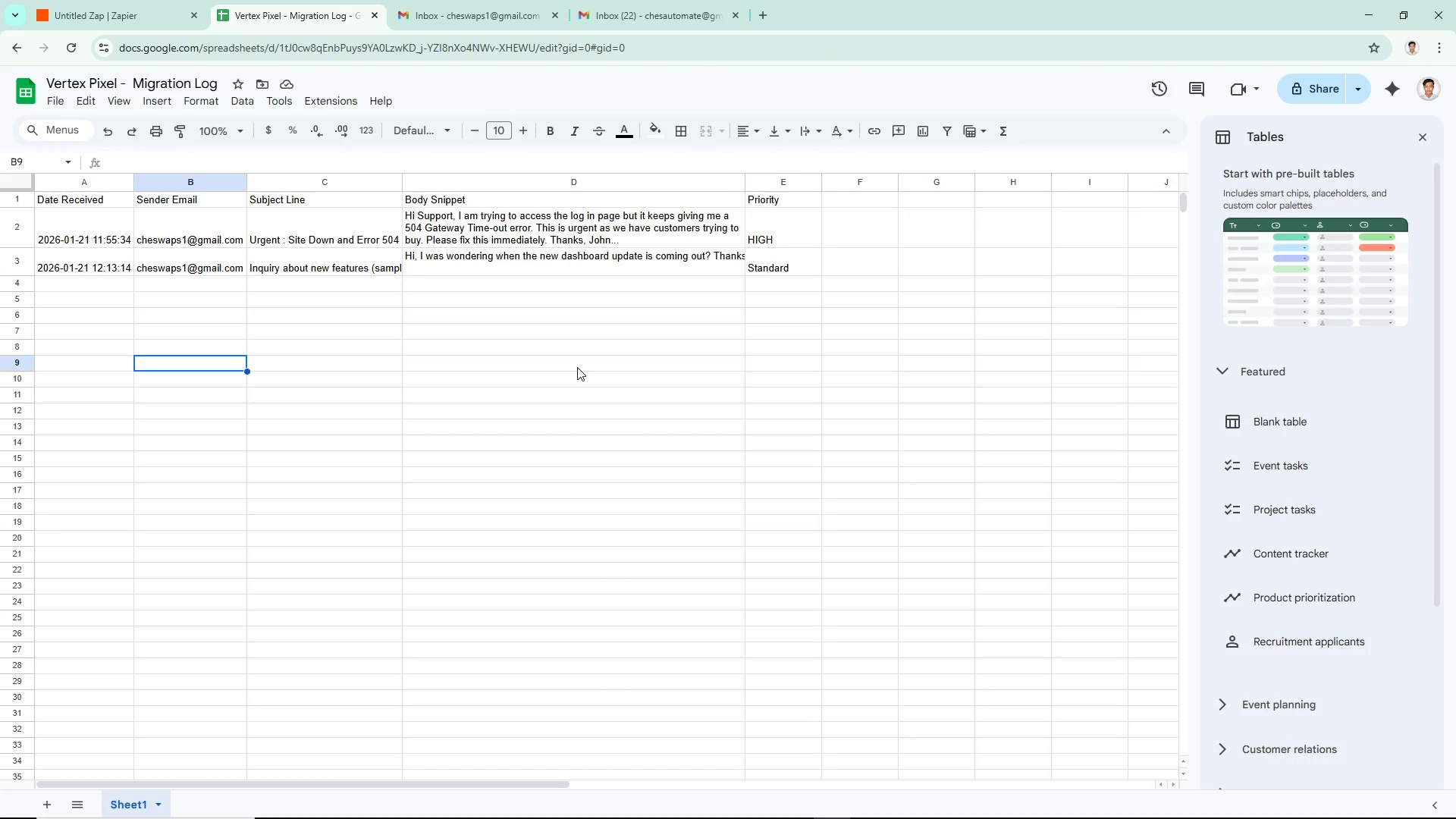 
double_click([744, 179])
 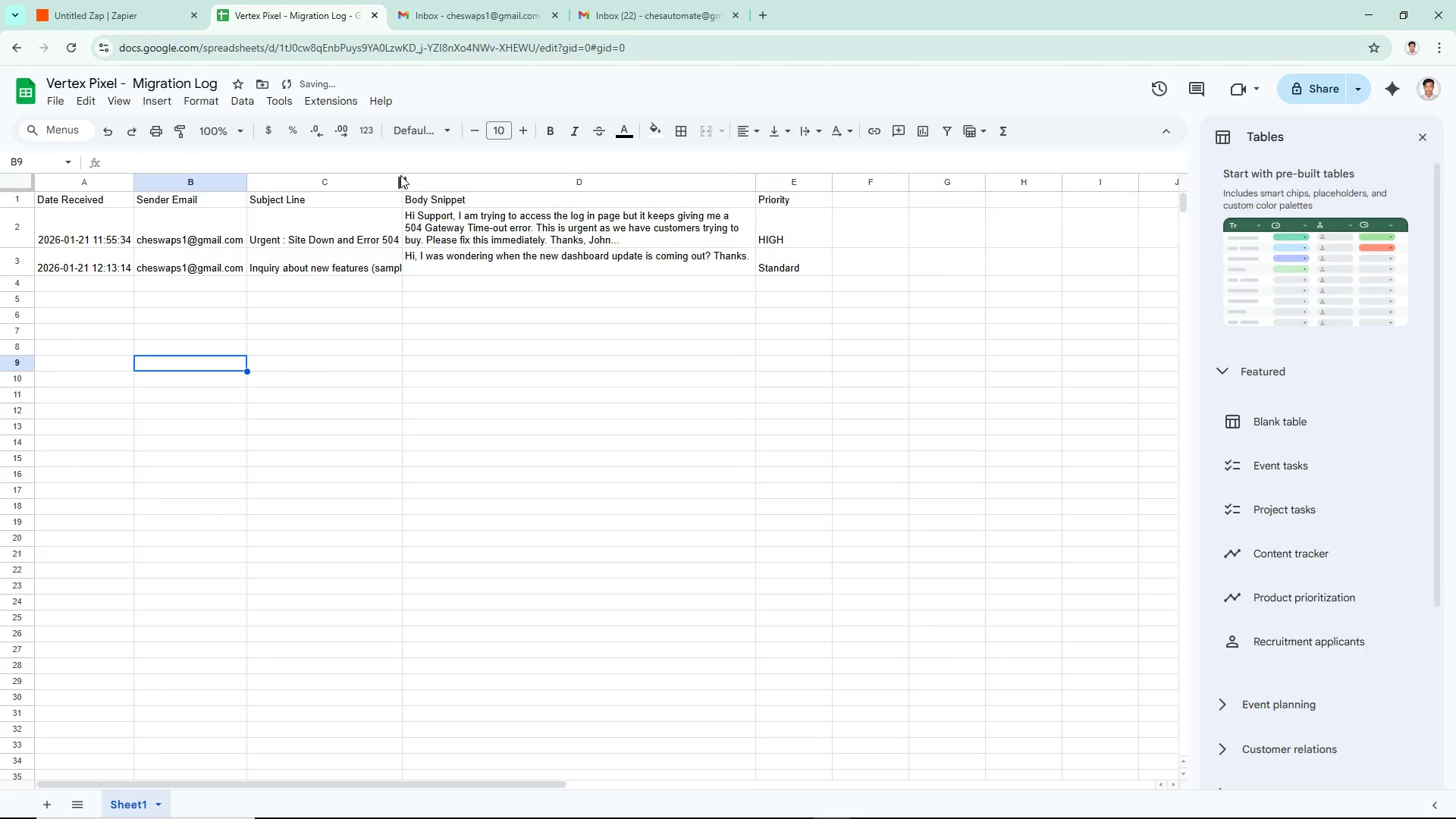 
double_click([403, 183])
 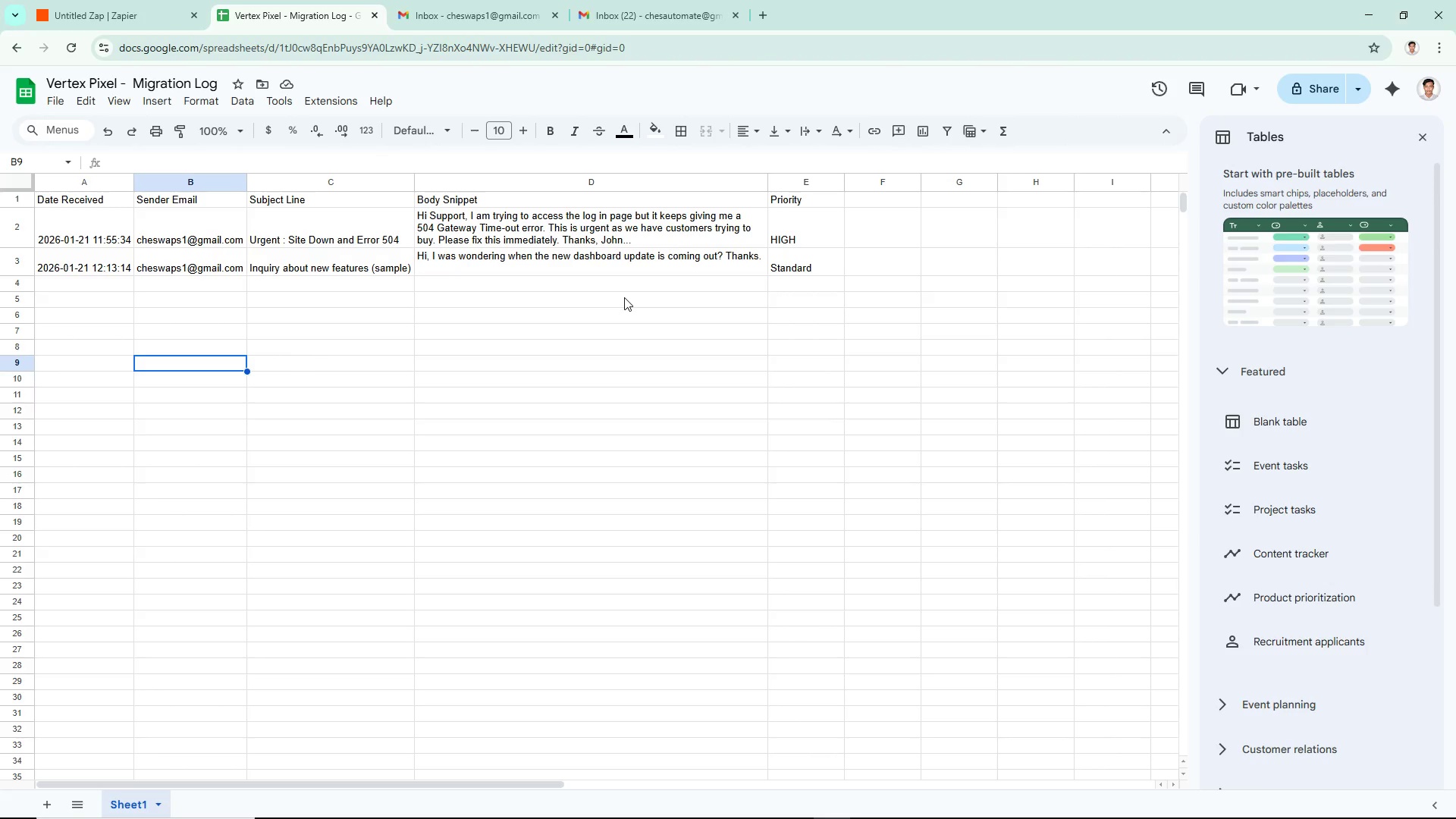 
wait(22.36)
 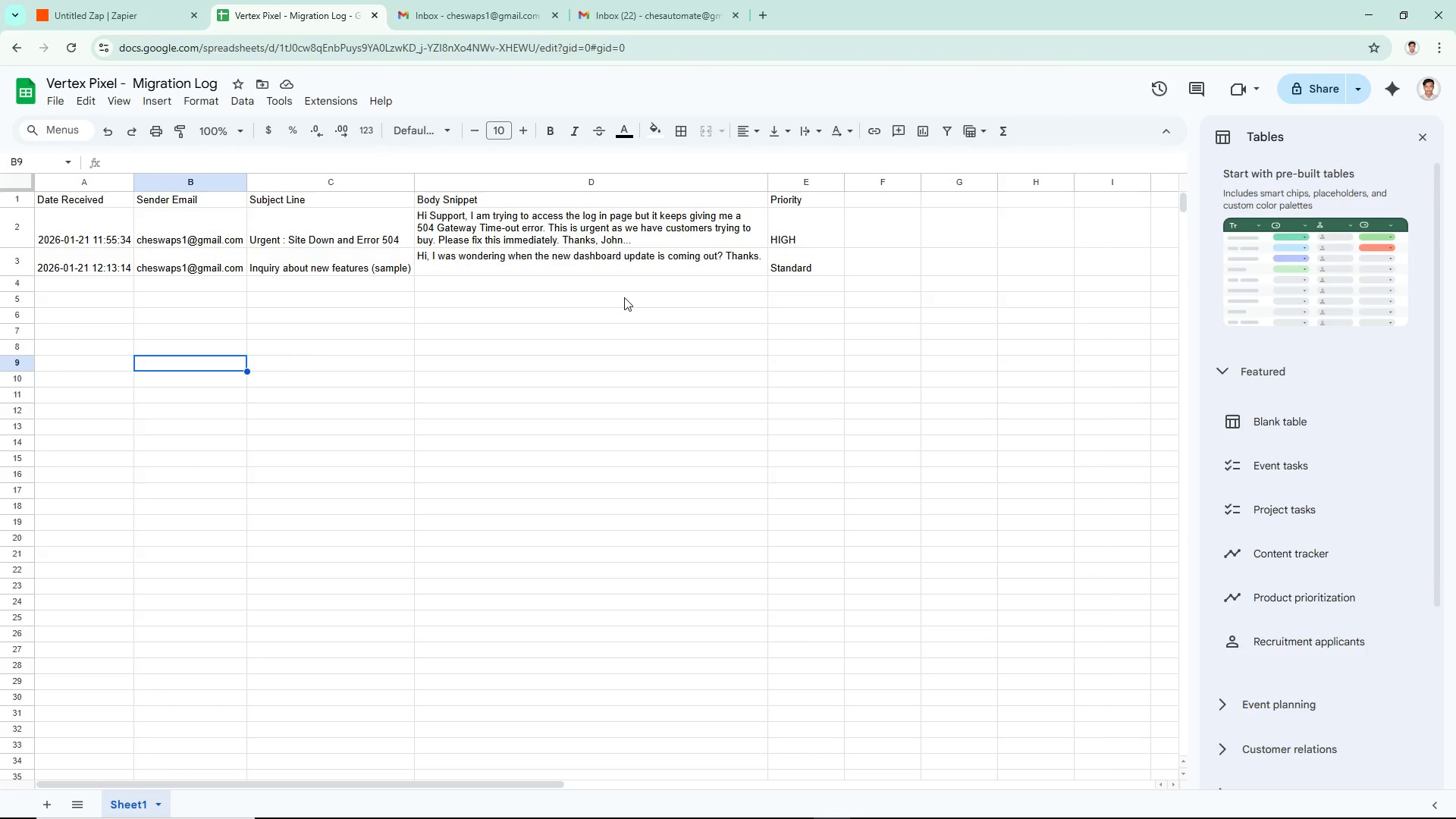 
left_click([85, 9])
 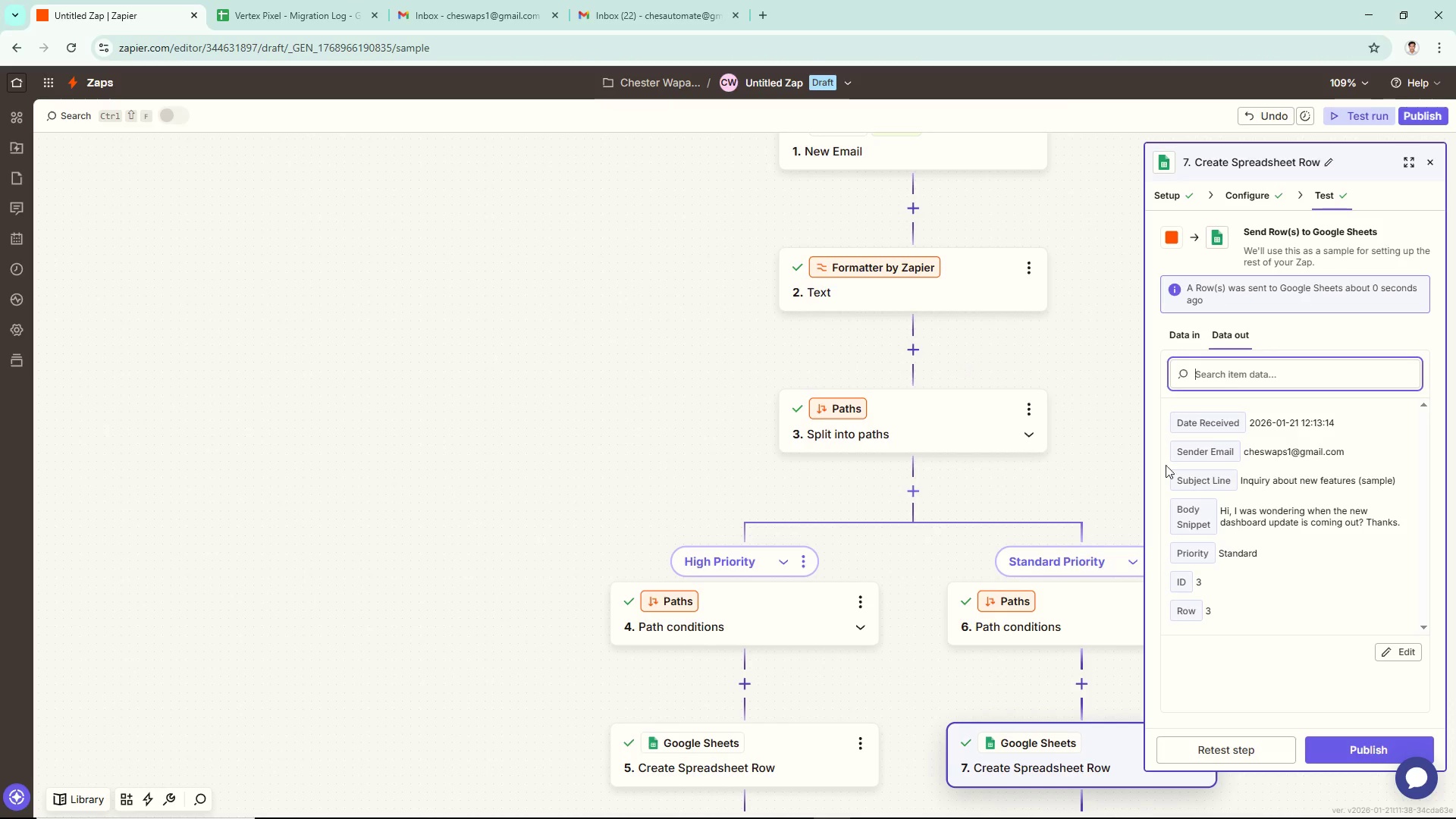 
scroll: coordinate [1266, 500], scroll_direction: down, amount: 2.0
 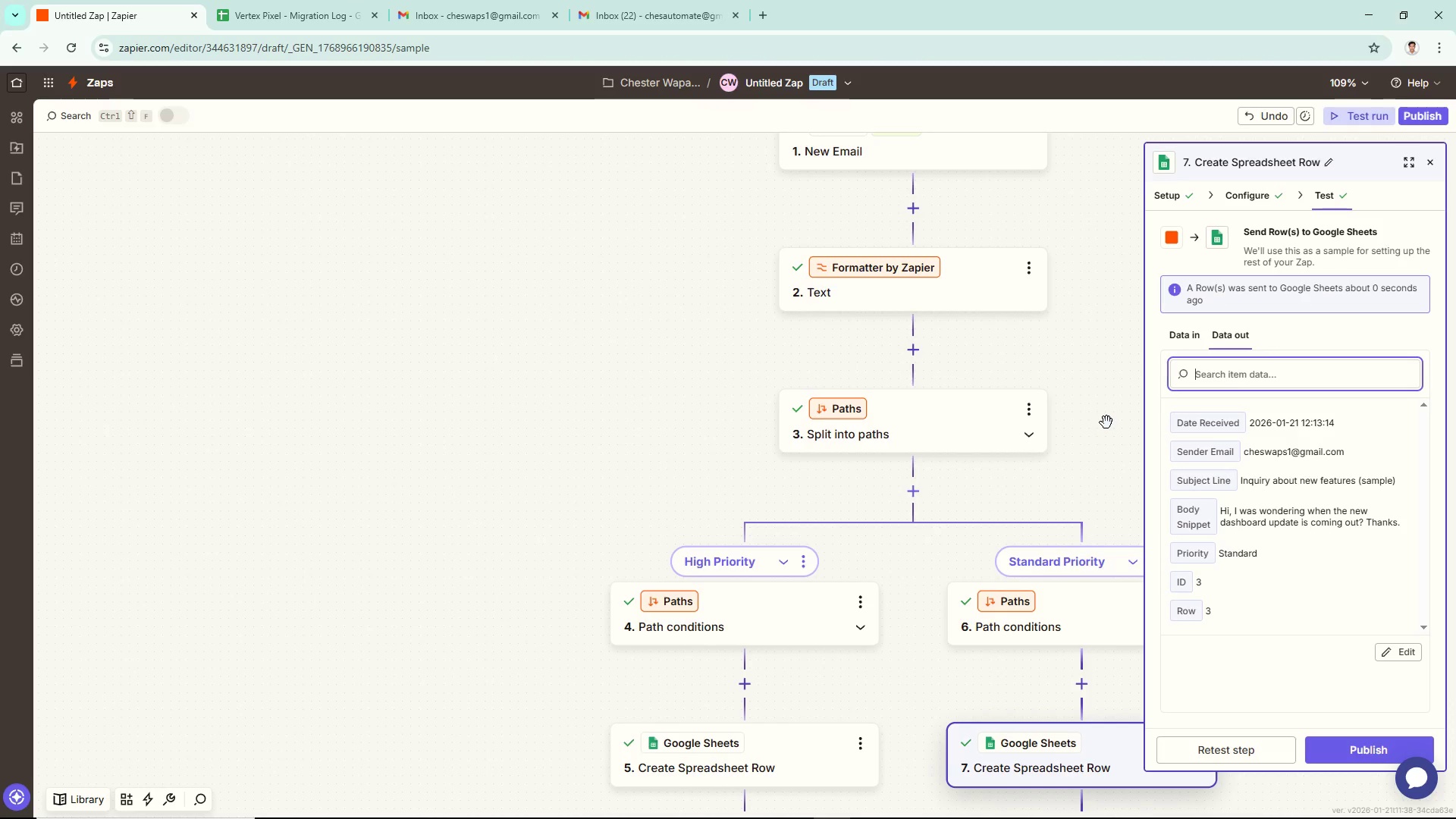 
left_click([1106, 422])
 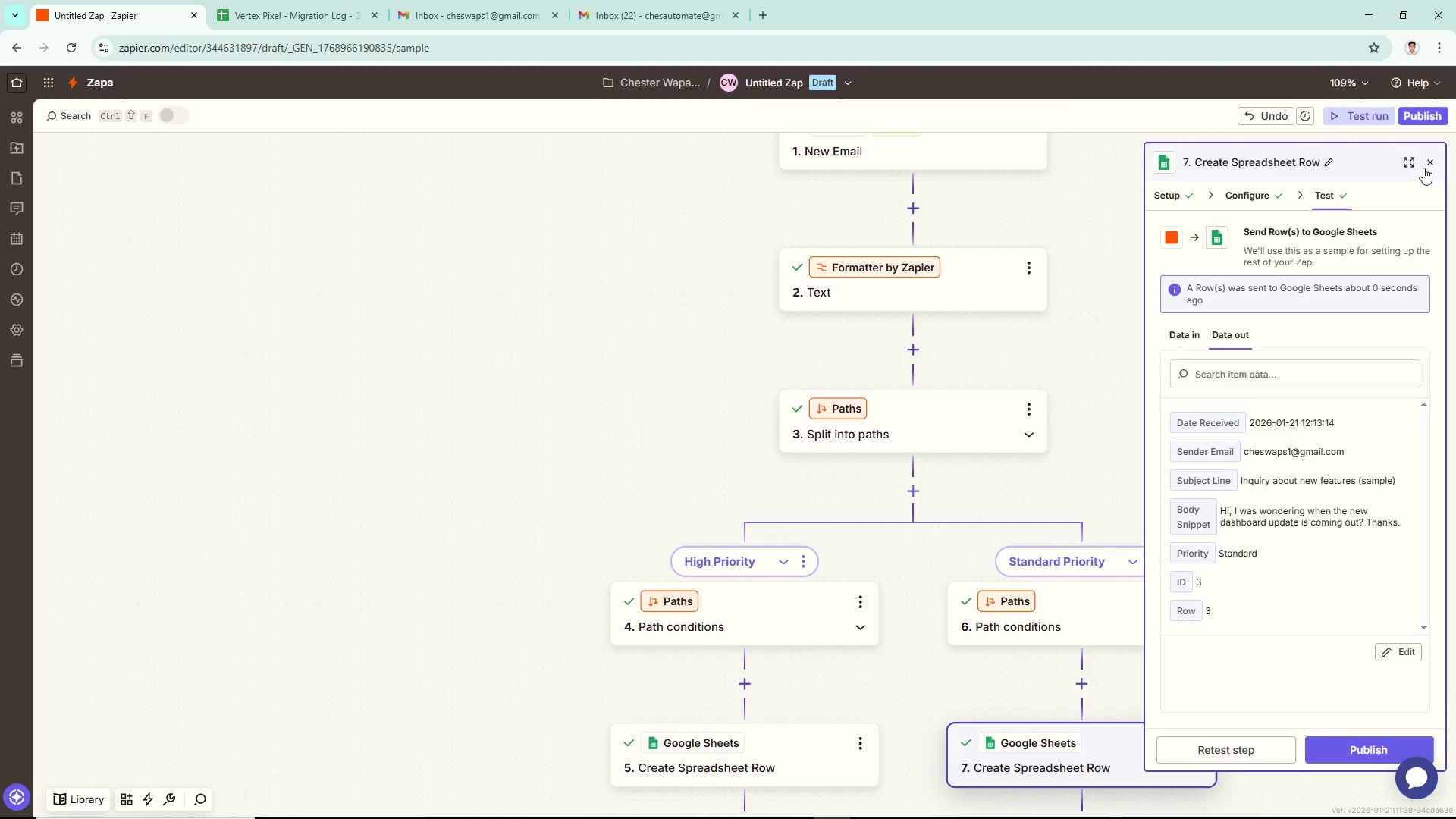 
left_click([1426, 162])
 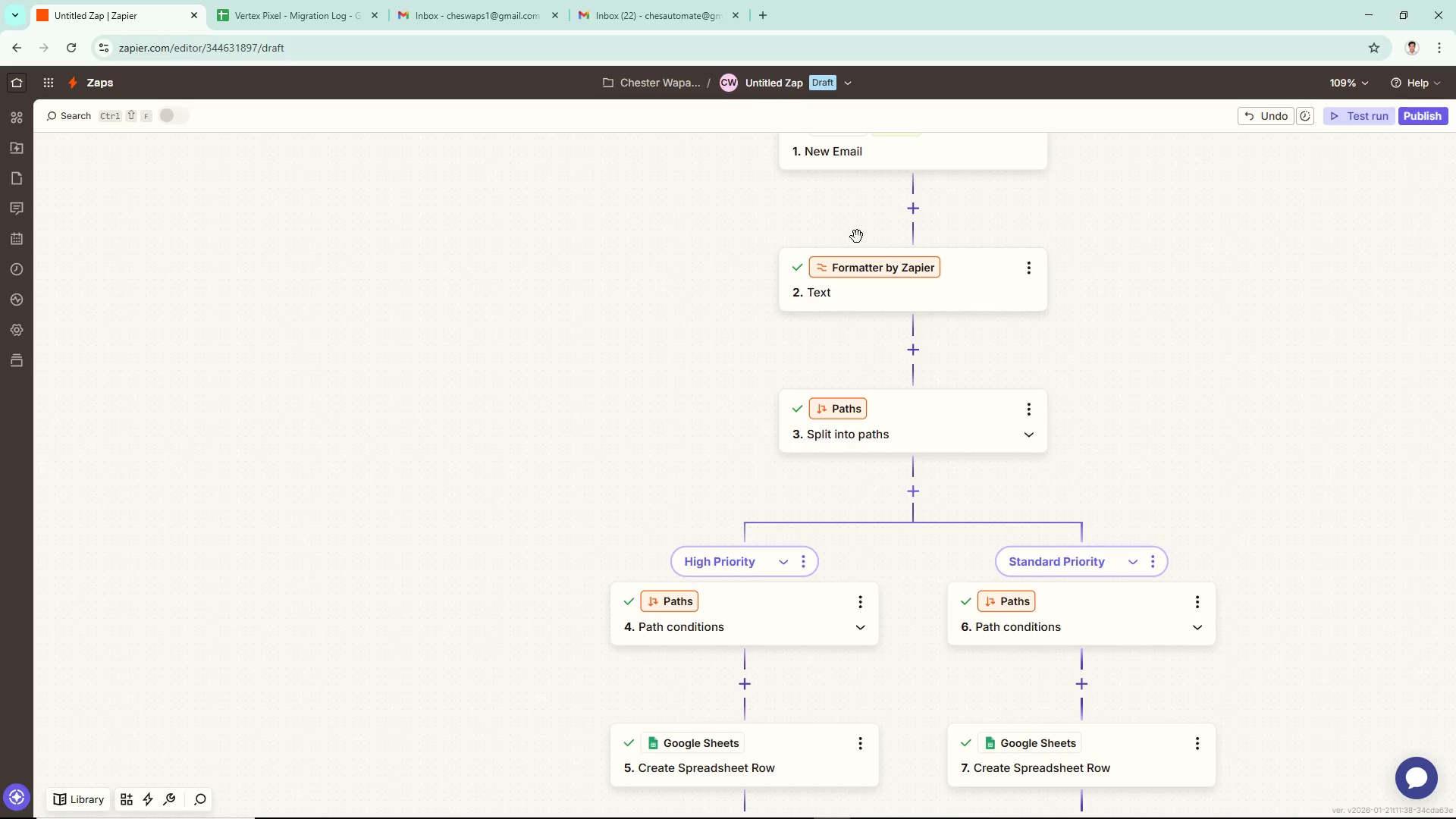 
left_click_drag(start_coordinate=[417, 321], to_coordinate=[312, 280])
 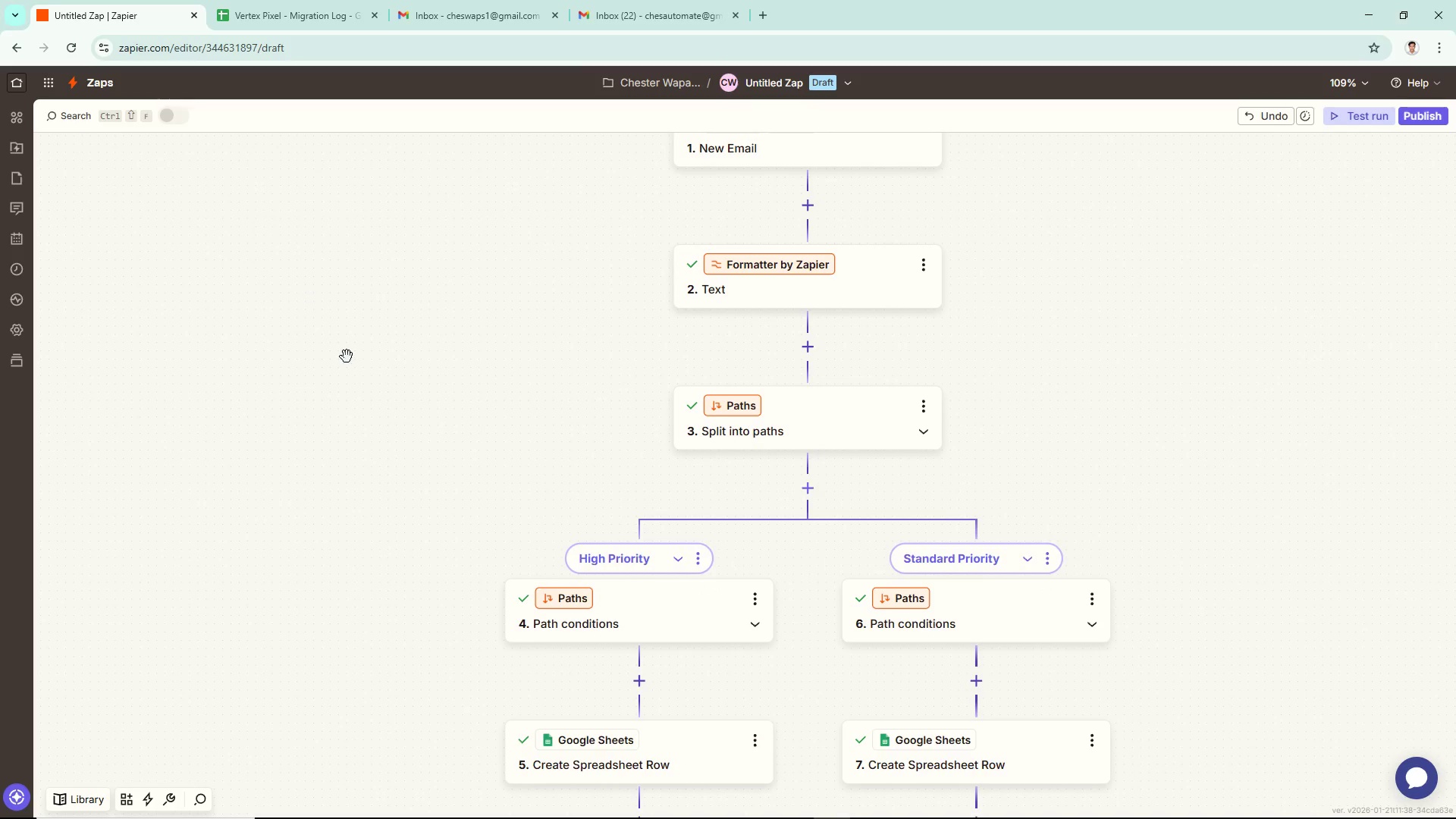 
scroll: coordinate [388, 311], scroll_direction: up, amount: 1.0
 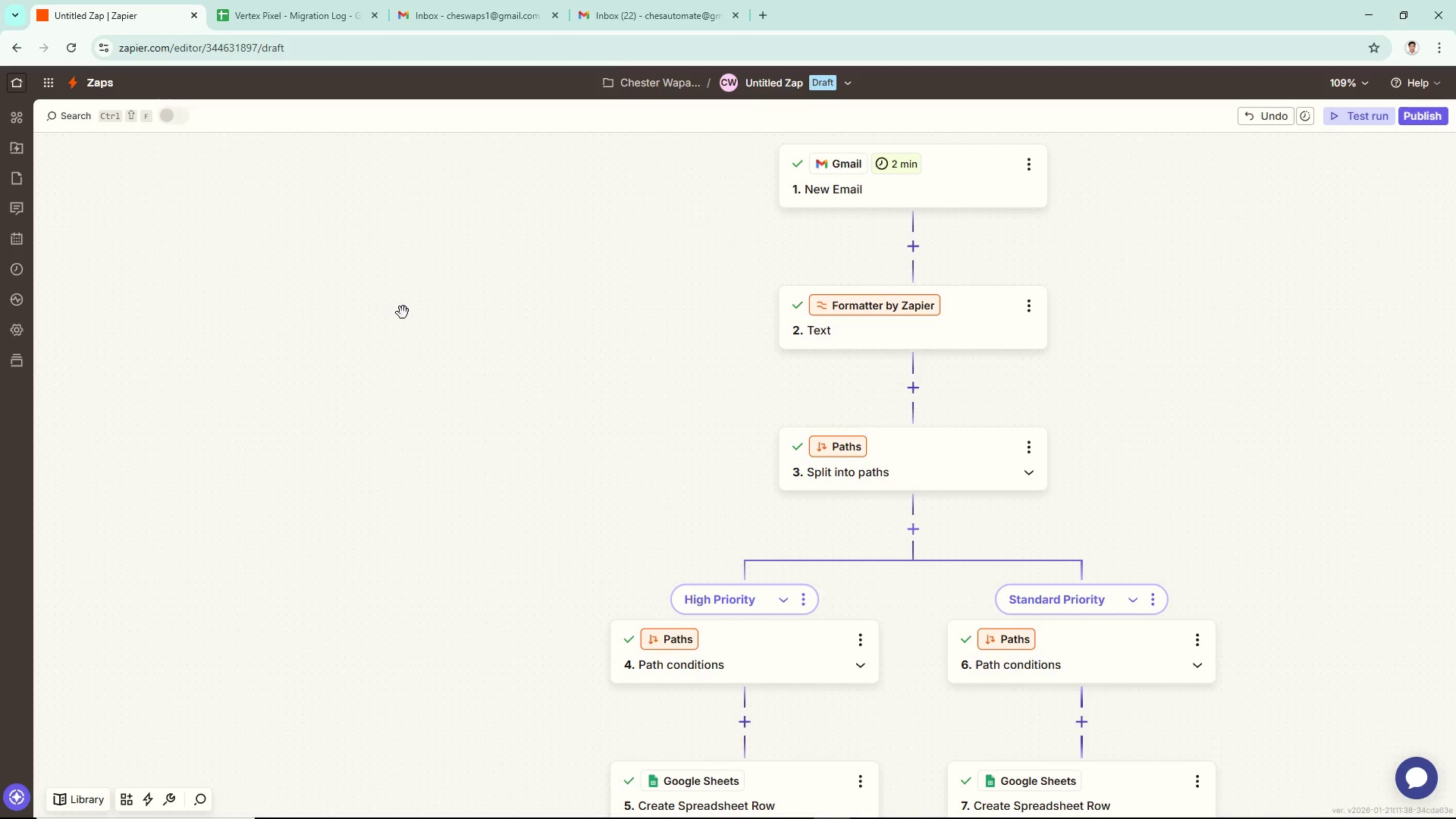 
left_click_drag(start_coordinate=[347, 357], to_coordinate=[296, 350])
 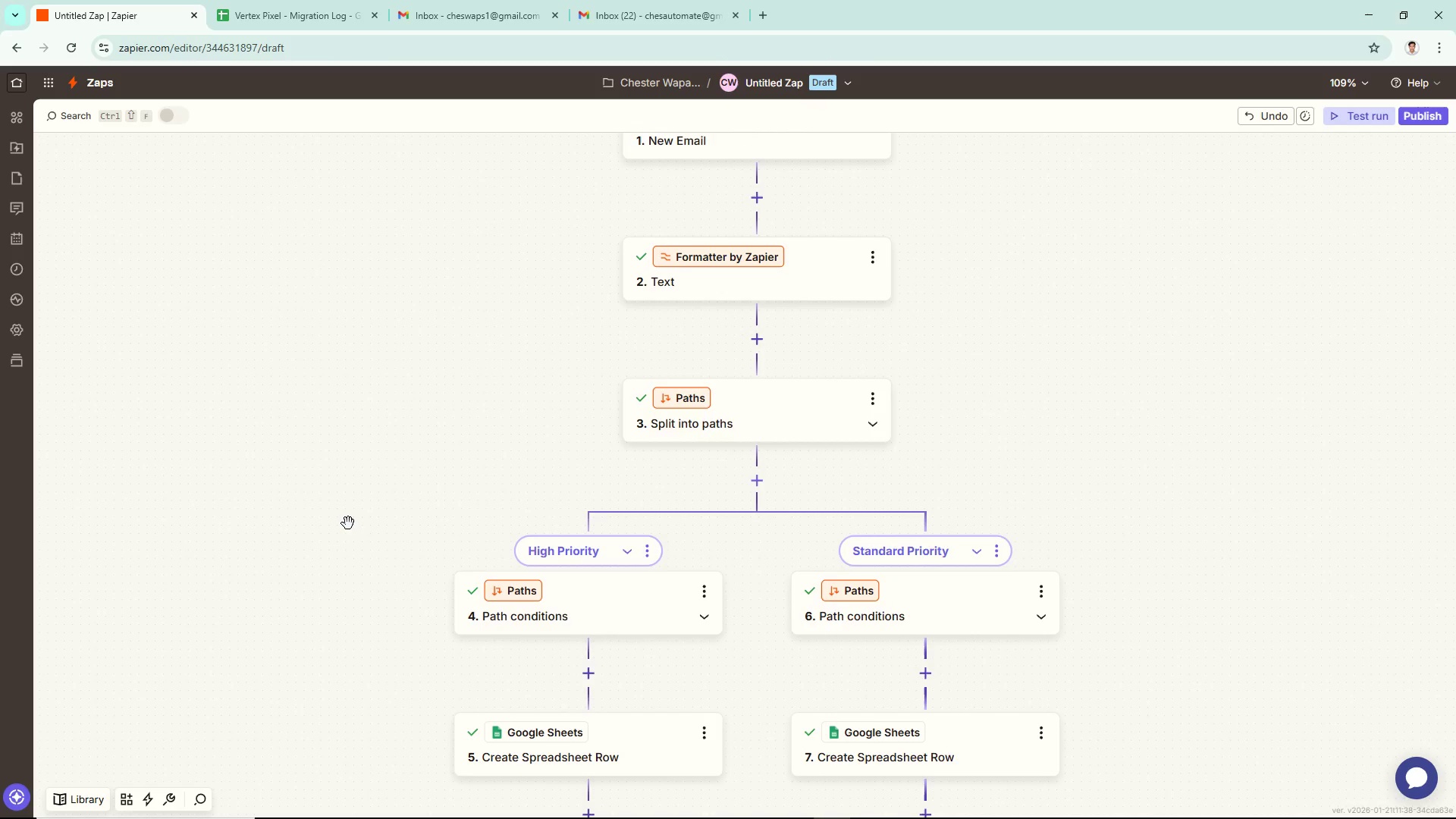 
scroll: coordinate [344, 524], scroll_direction: up, amount: 3.0
 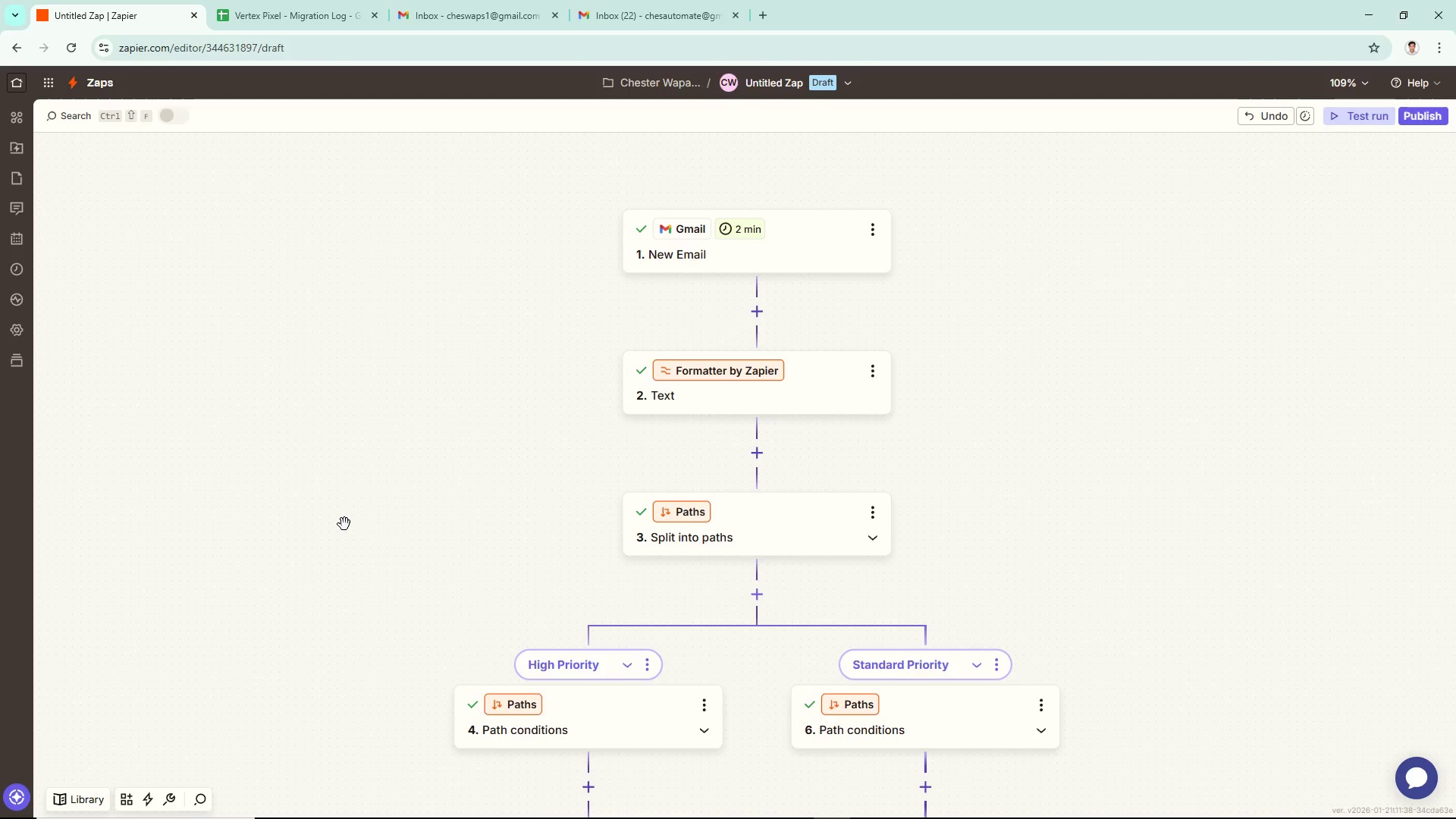 
scroll: coordinate [346, 519], scroll_direction: down, amount: 3.0
 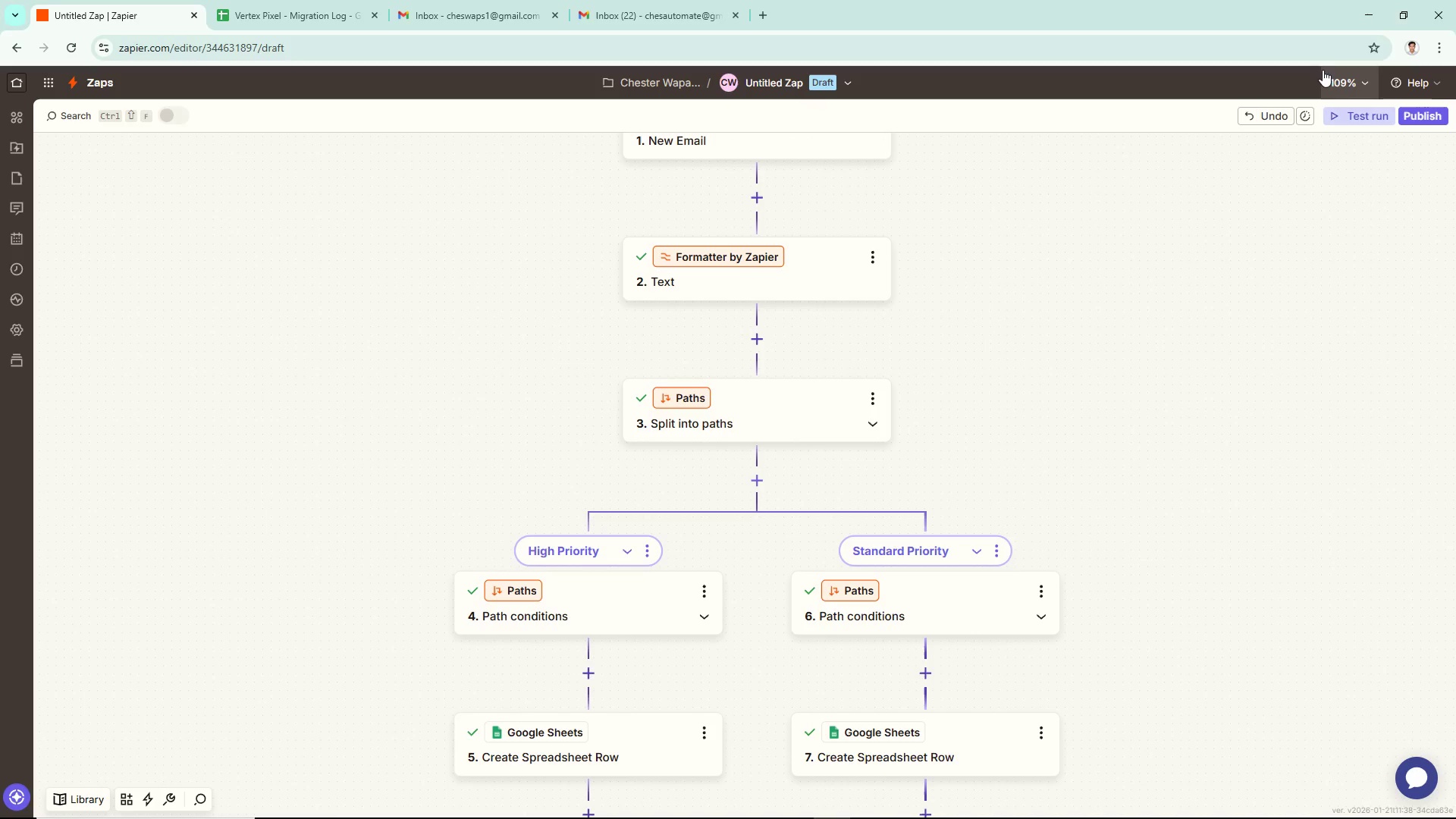 
left_click([1335, 77])
 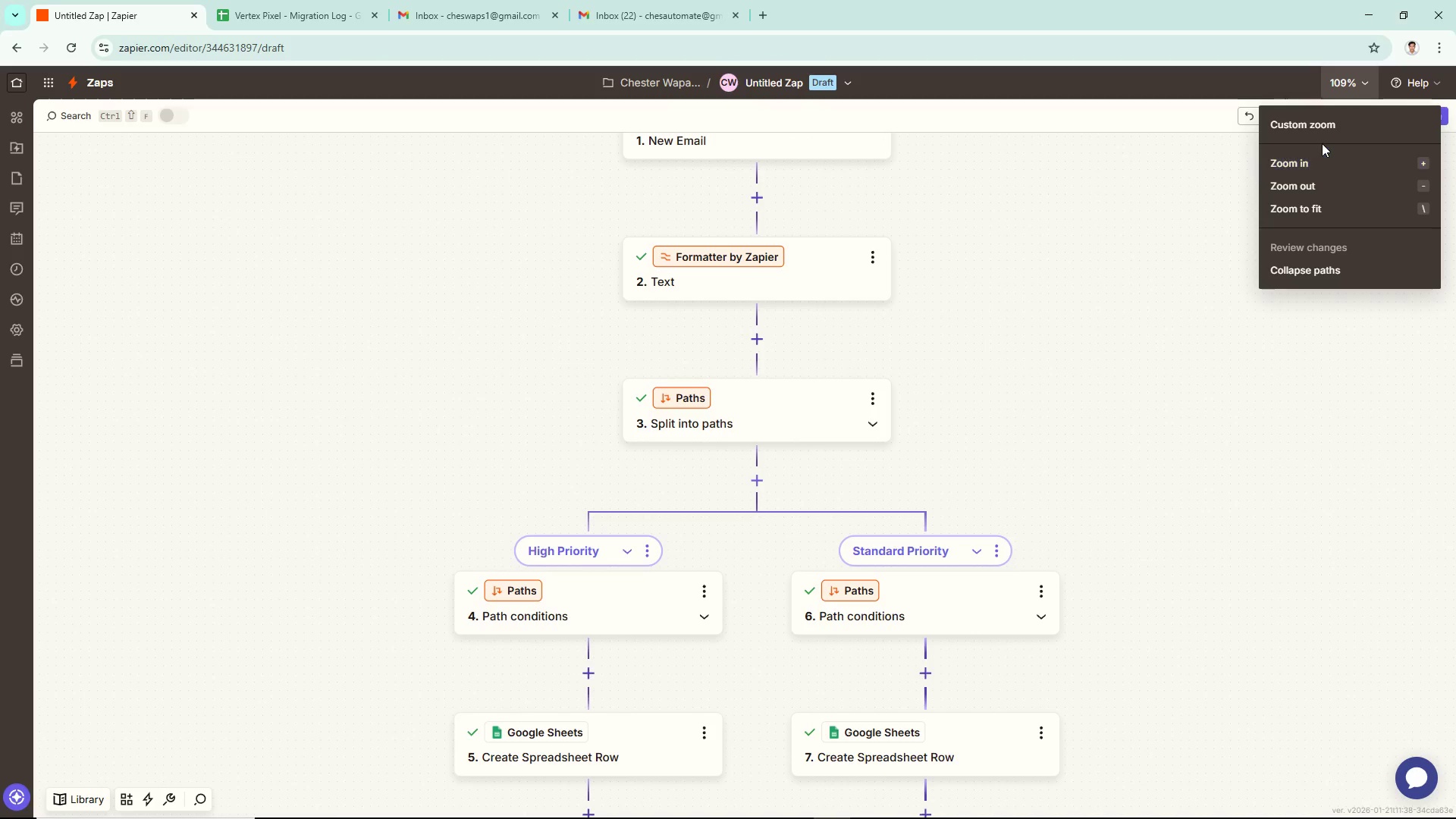 
left_click([1326, 212])
 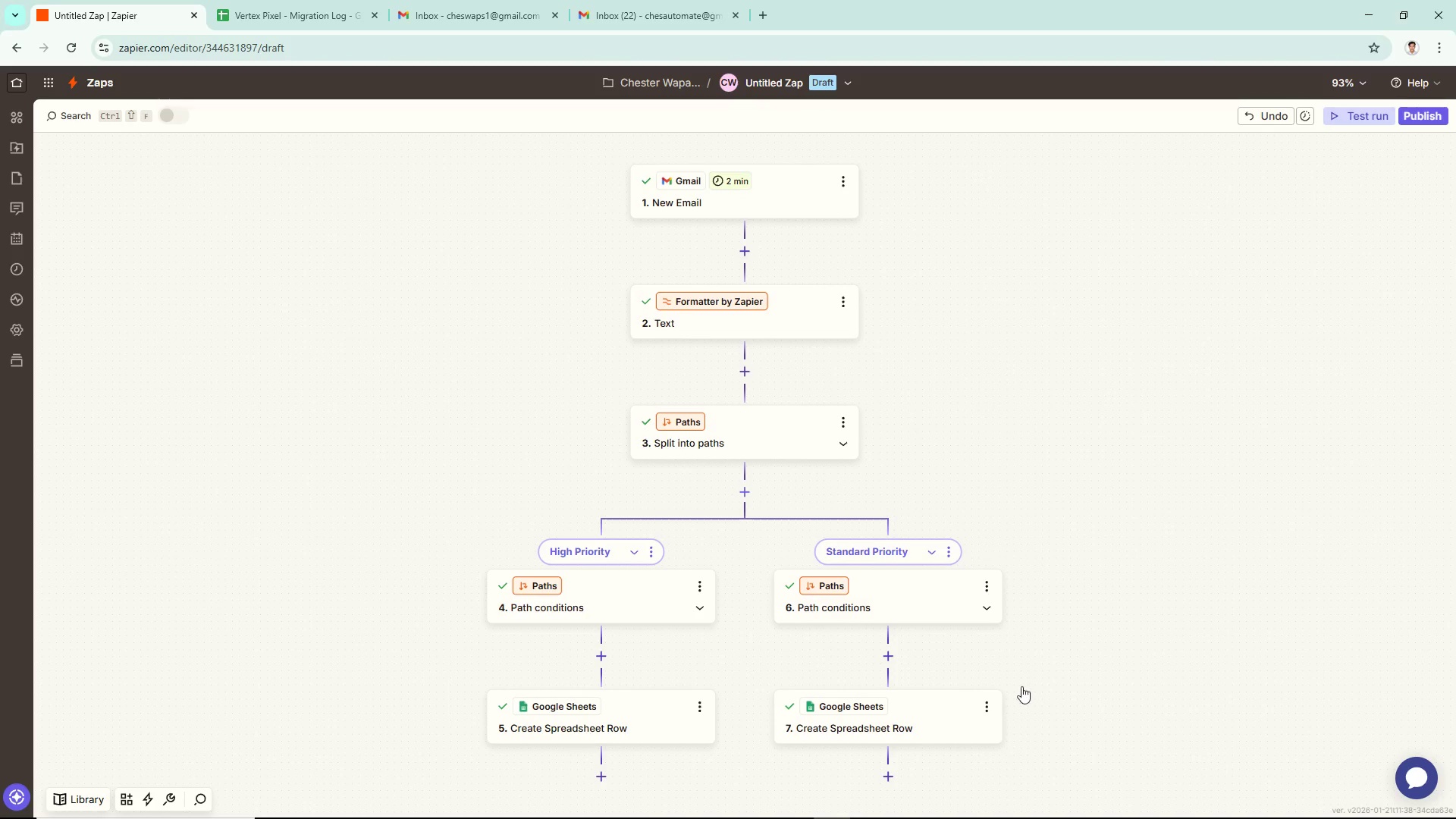 
wait(5.48)
 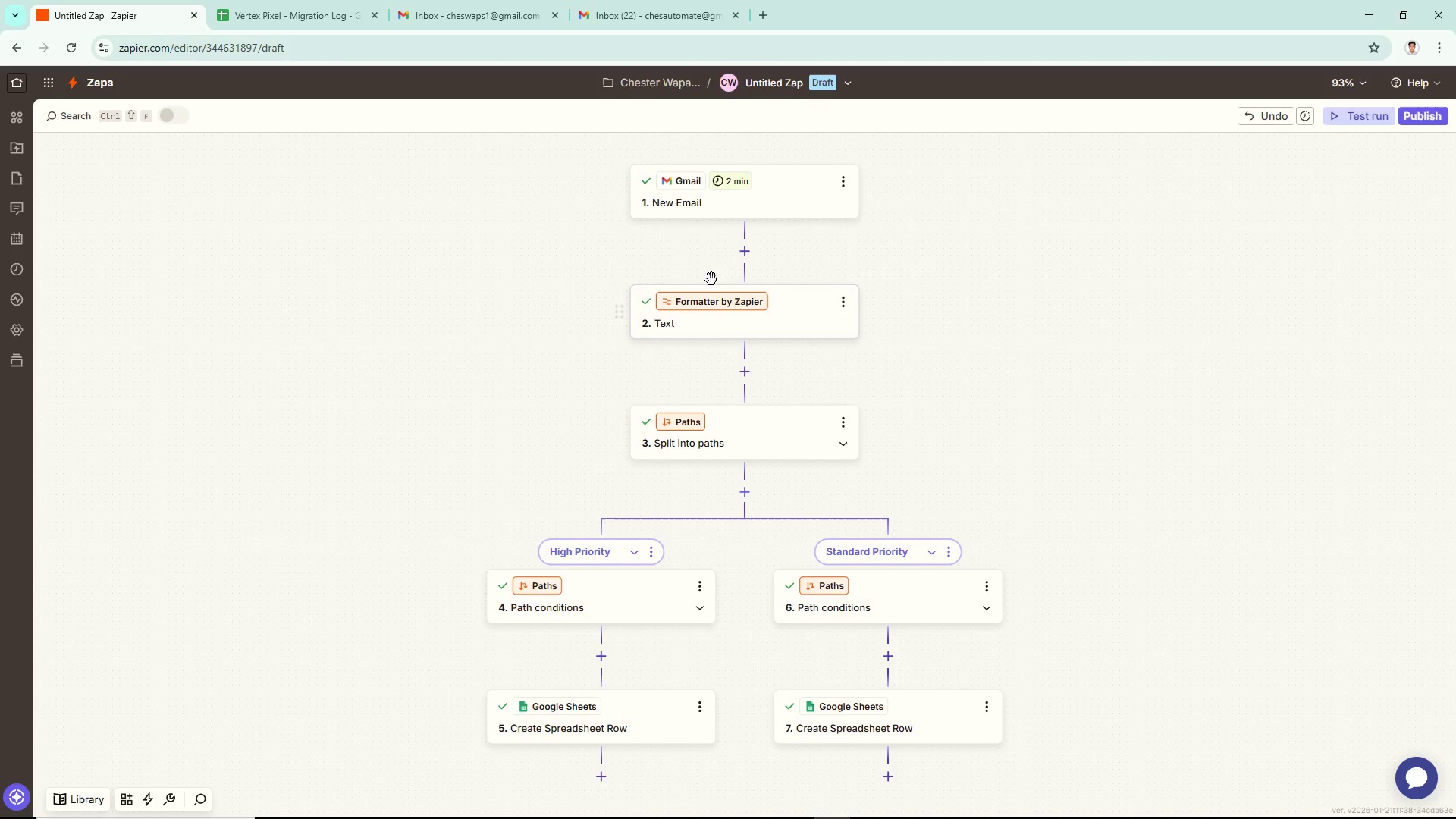 
left_click([784, 201])
 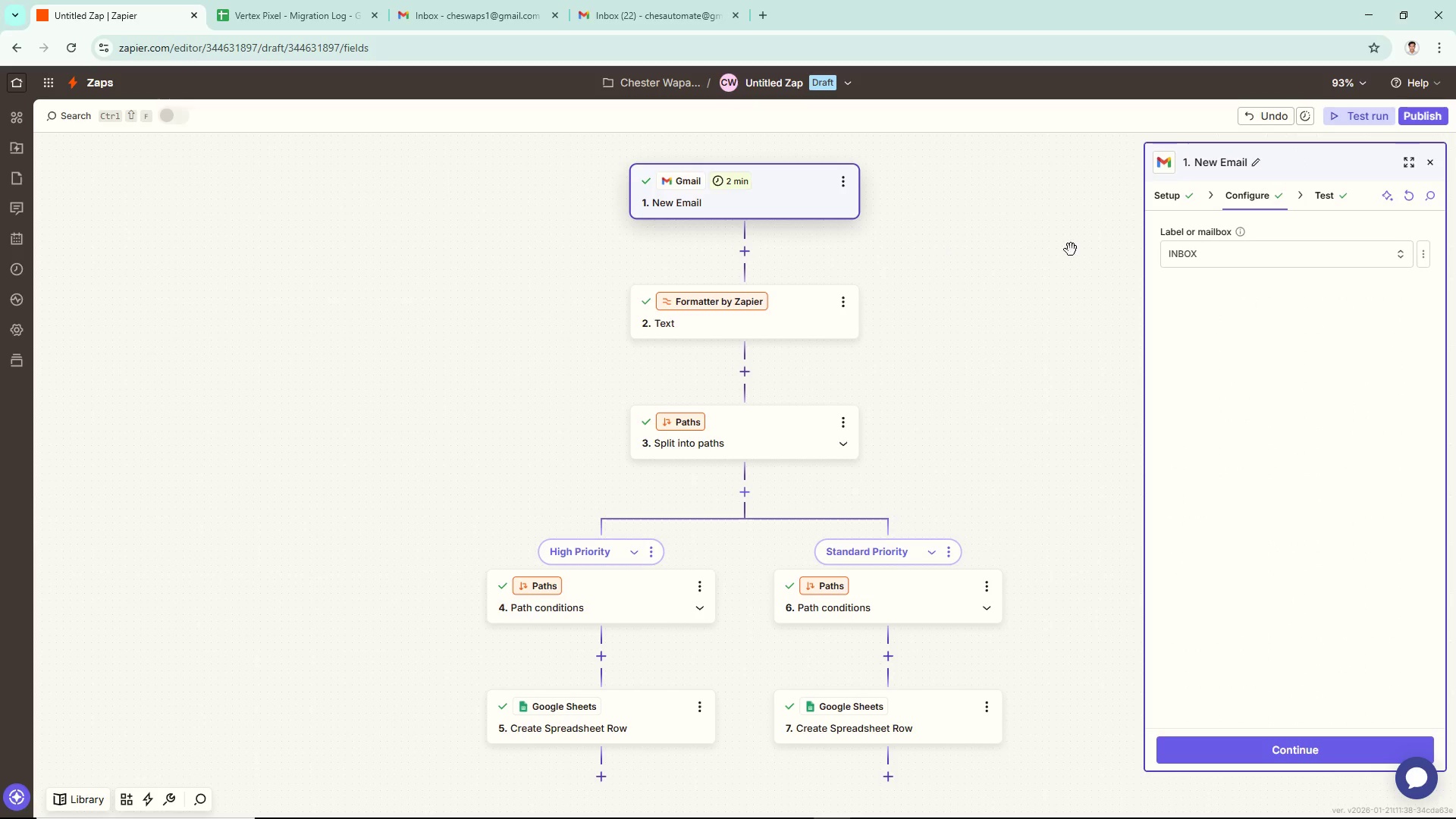 
left_click([1166, 186])
 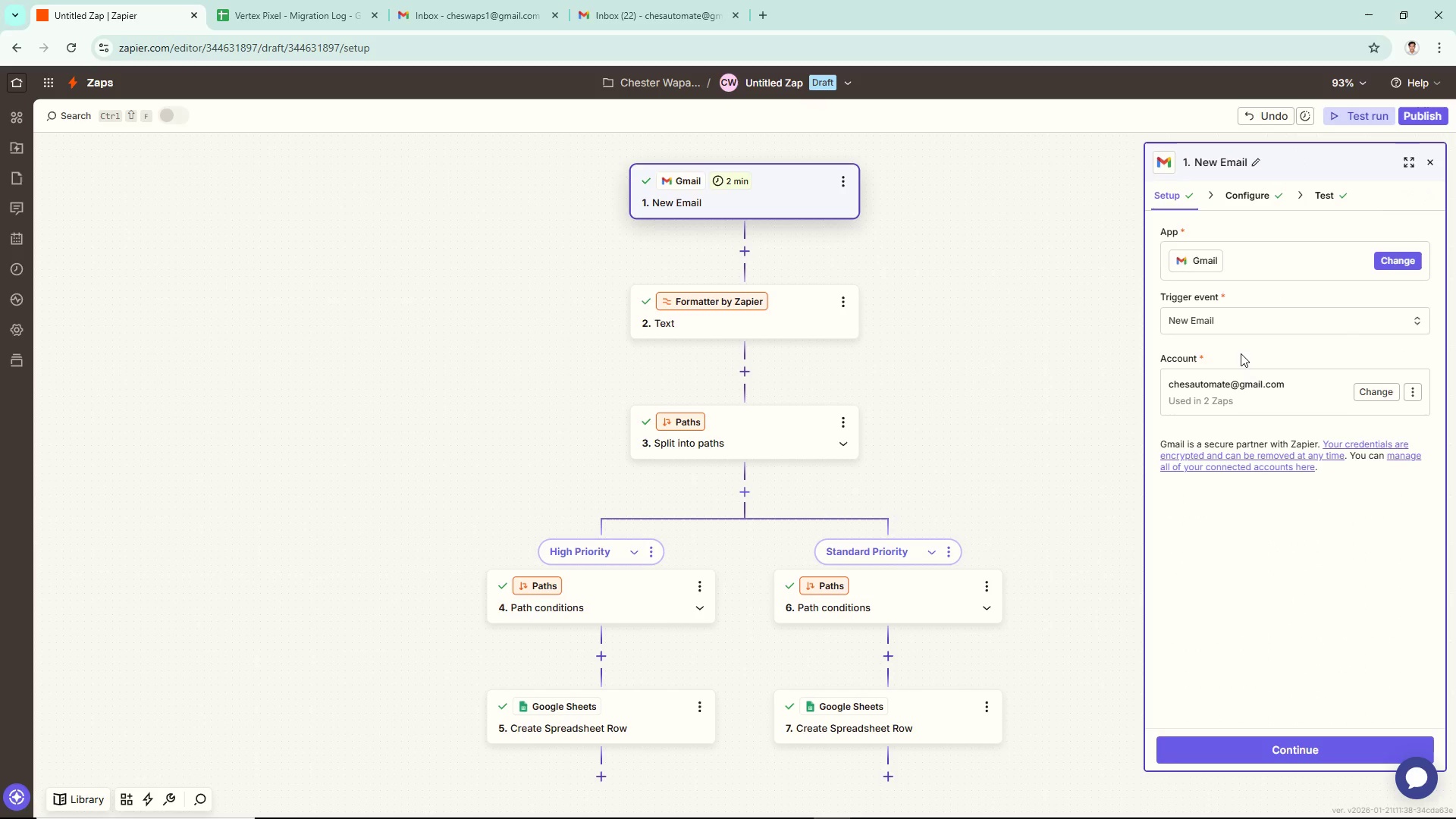 
key(Alt+AltLeft)
 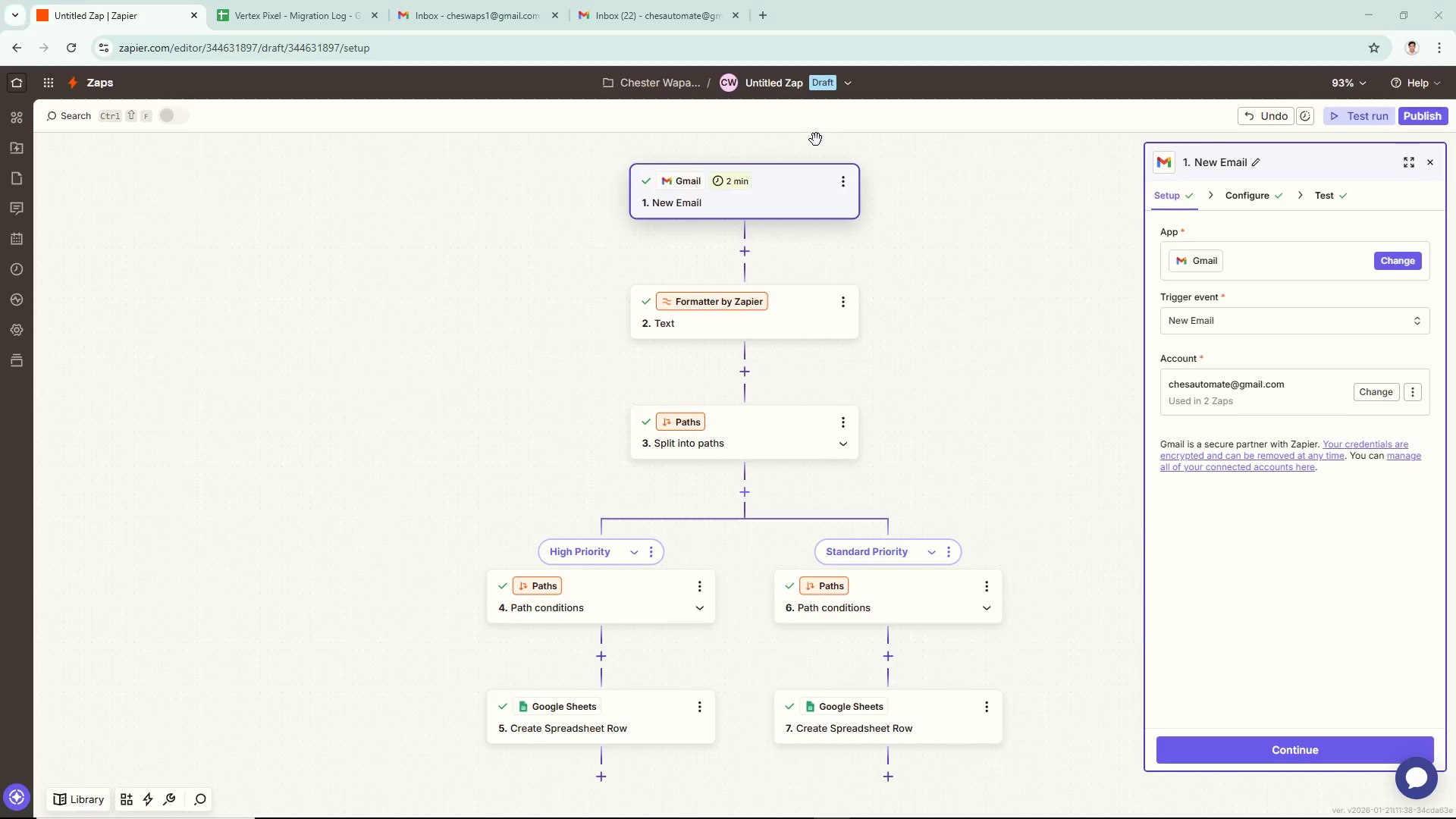 
key(Alt+Tab)